 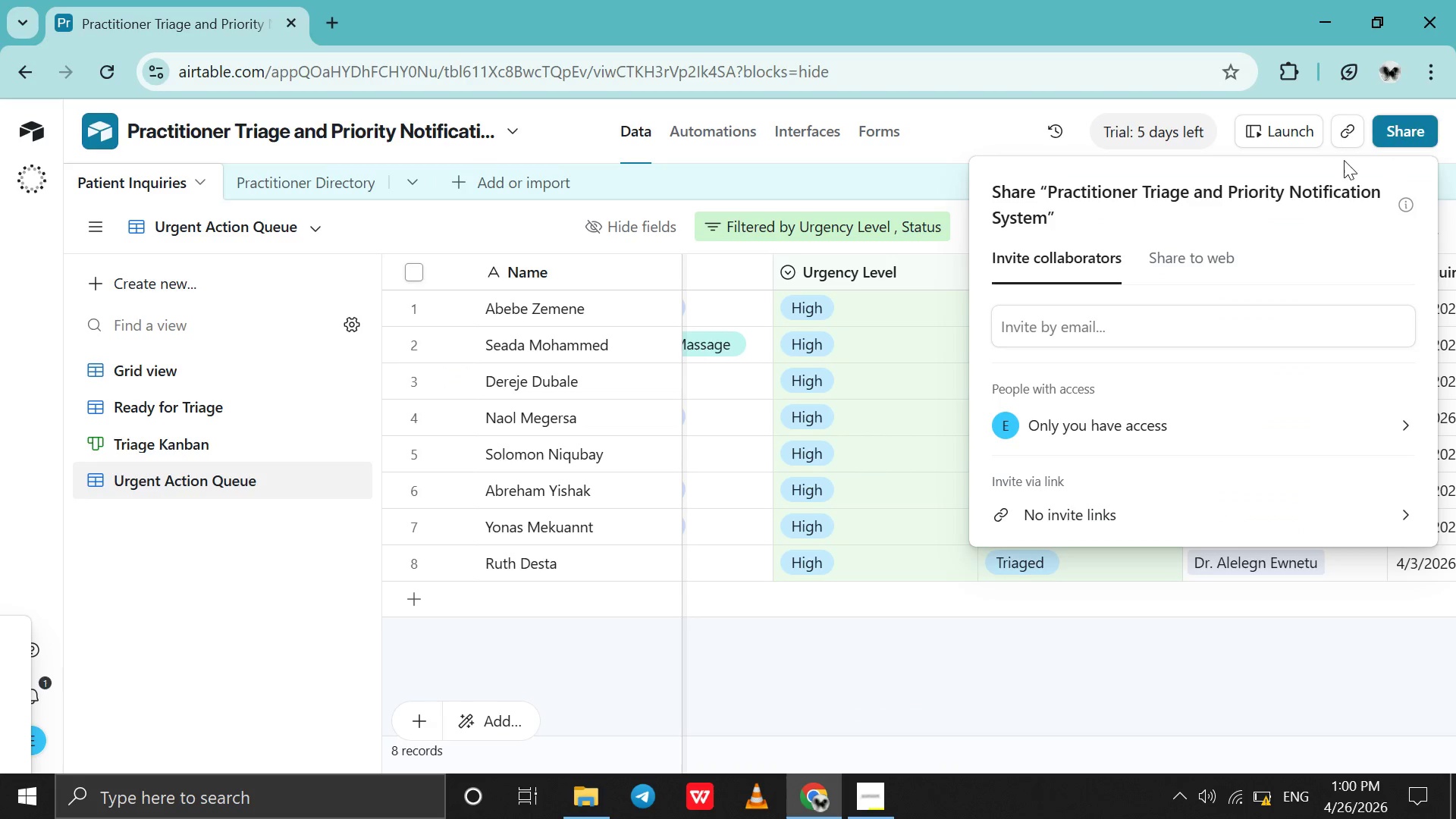 
left_click([1213, 247])
 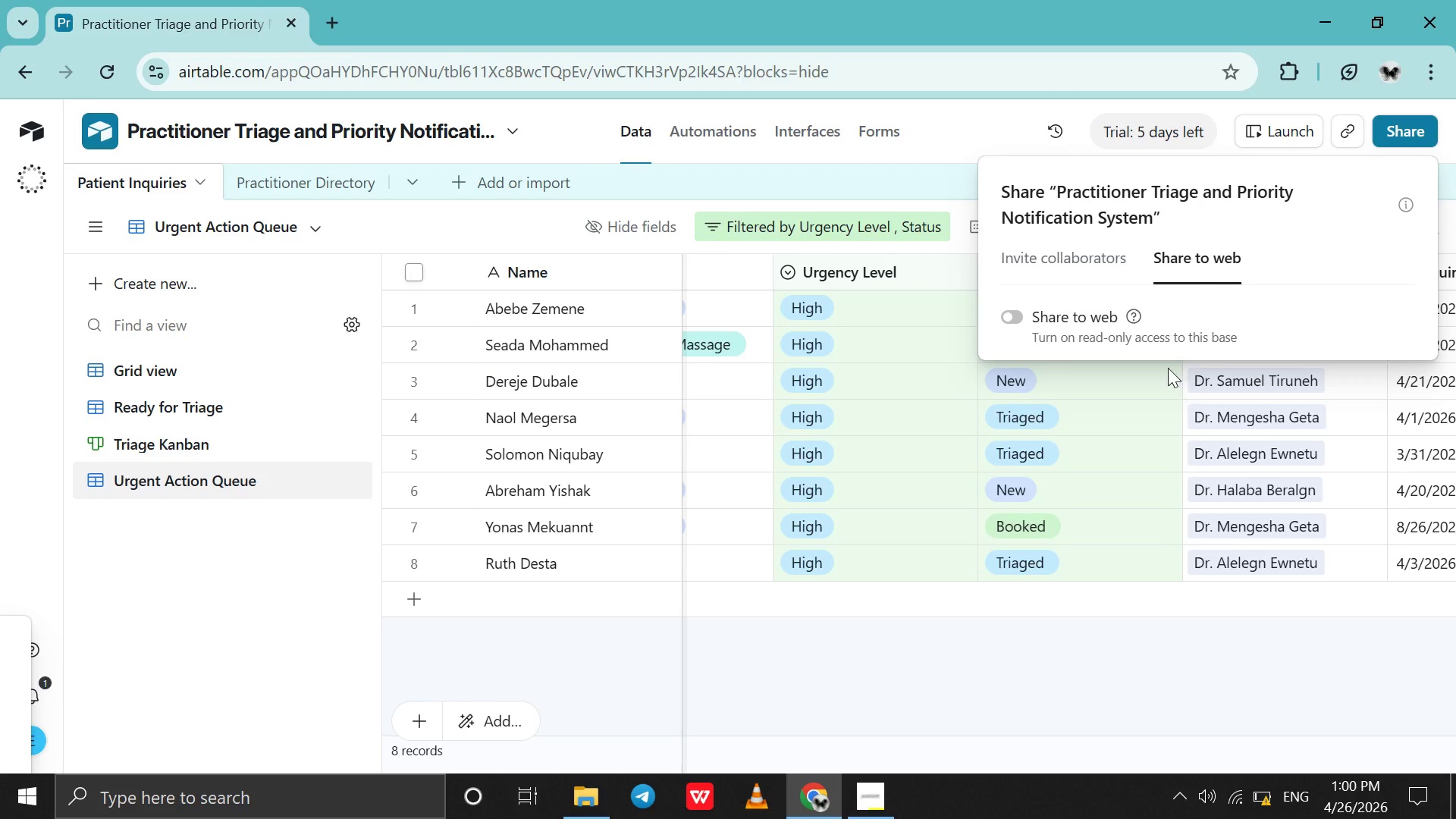 
left_click([1097, 335])
 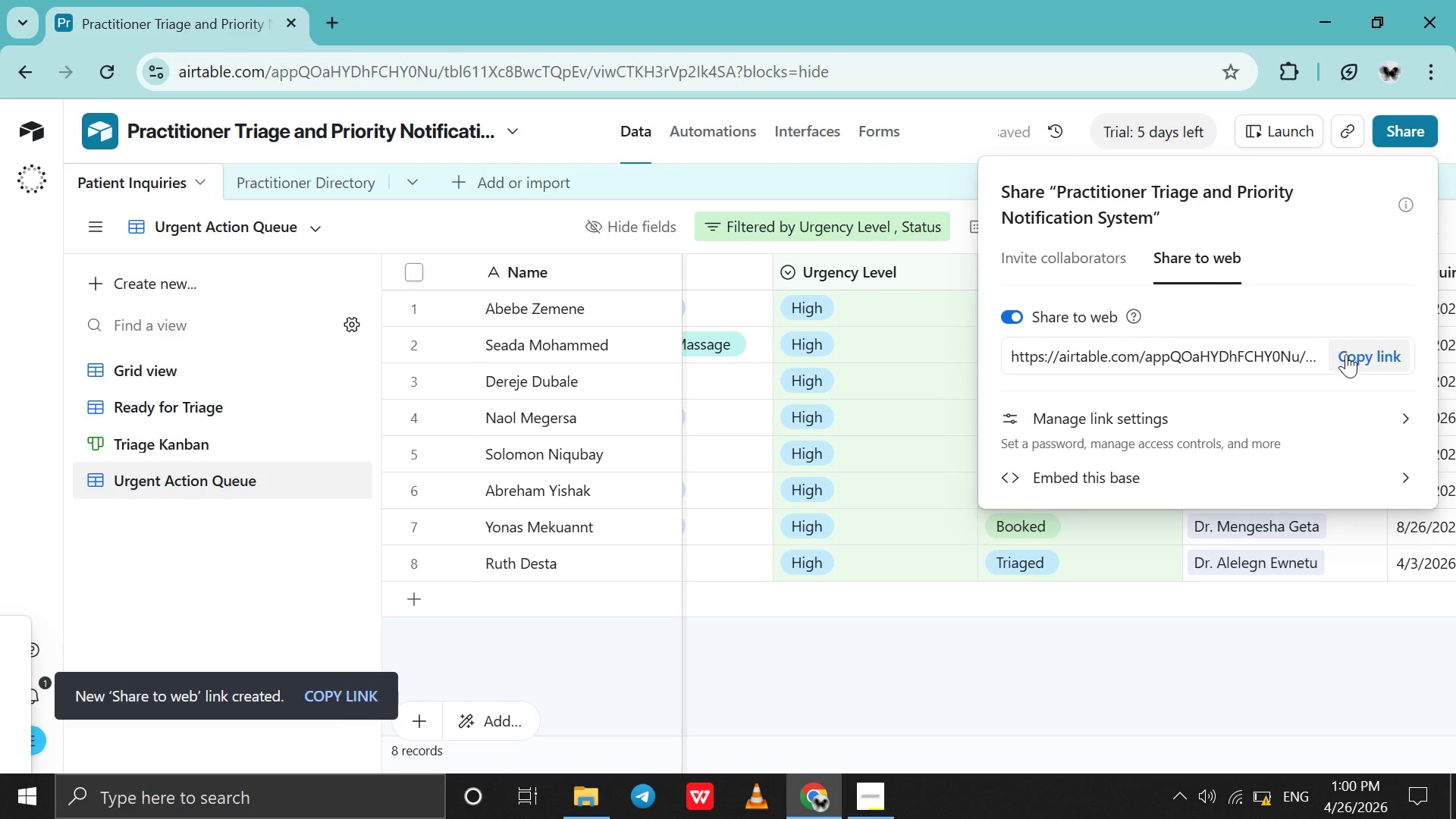 
left_click([1185, 447])
 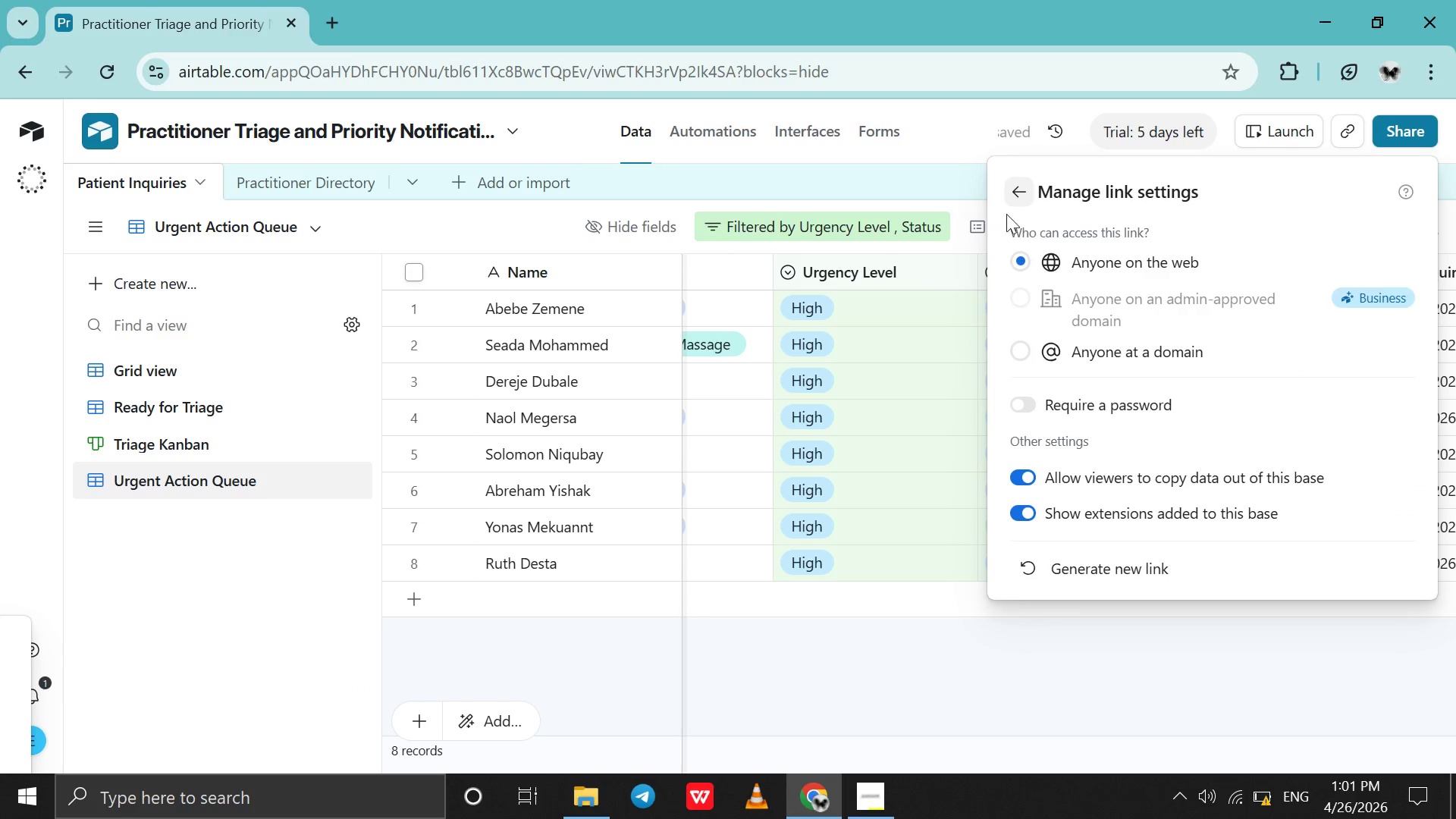 
left_click([1017, 190])
 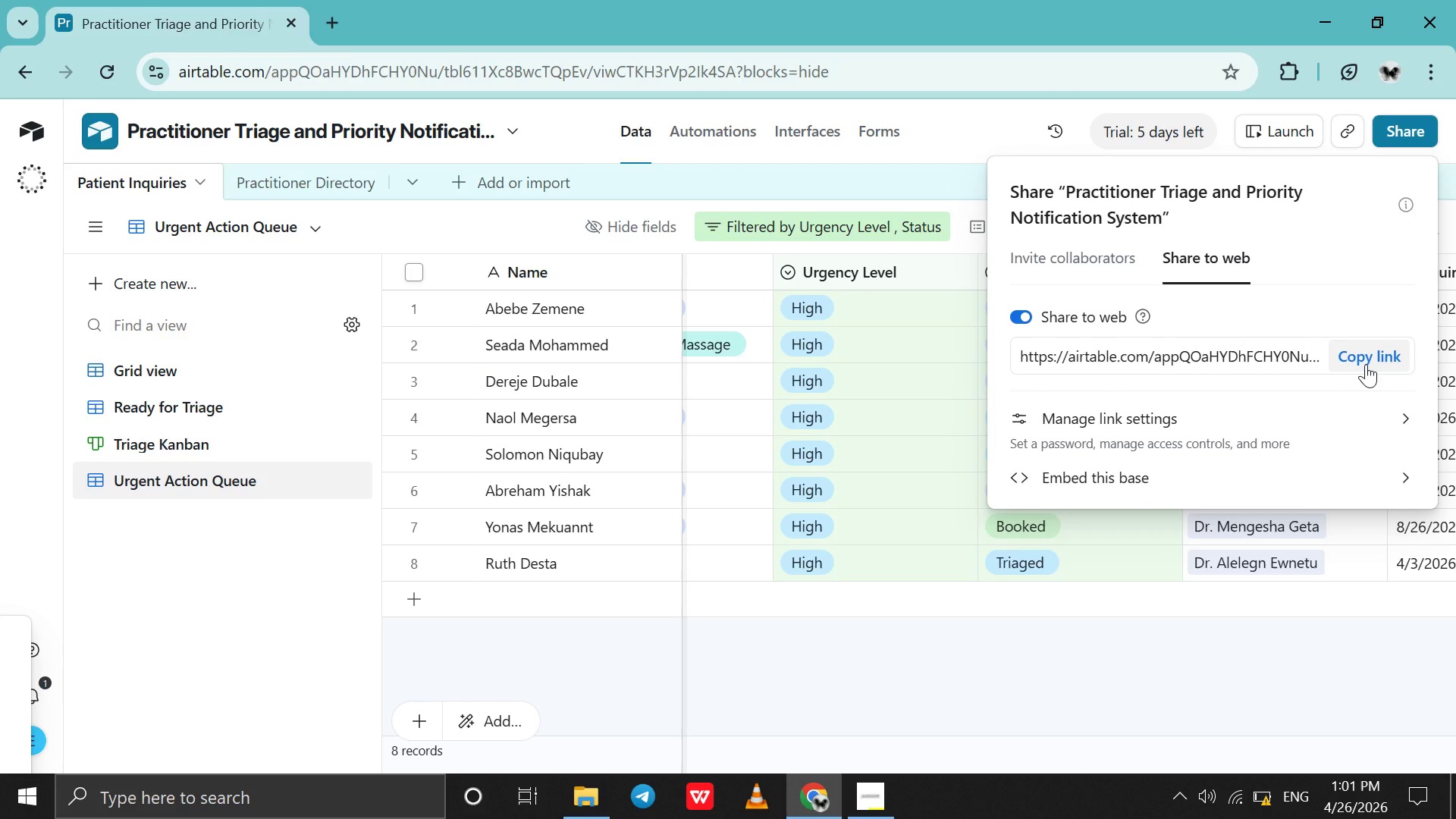 
left_click([1366, 364])
 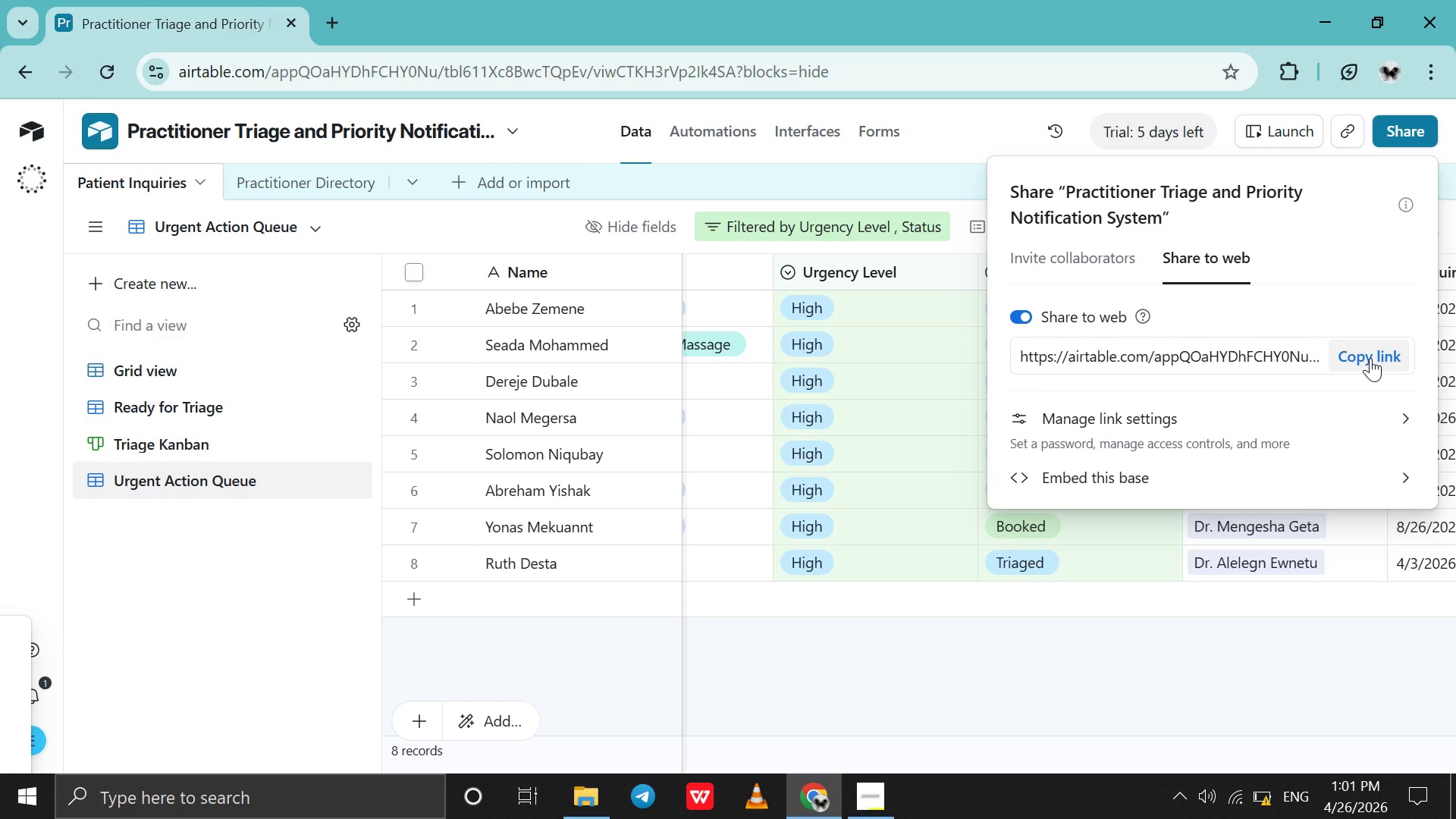 
left_click([1370, 358])
 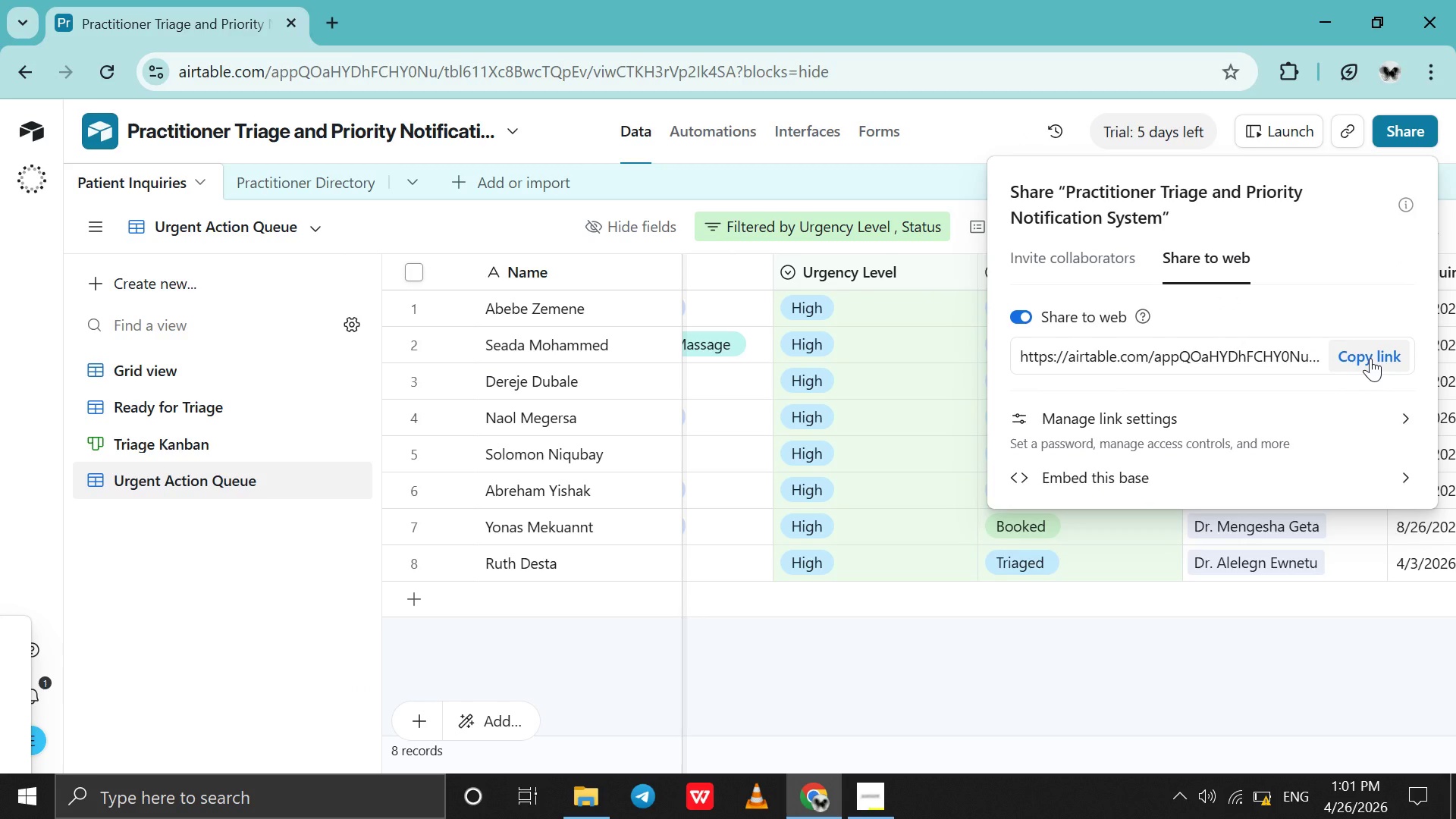 
double_click([1370, 358])